 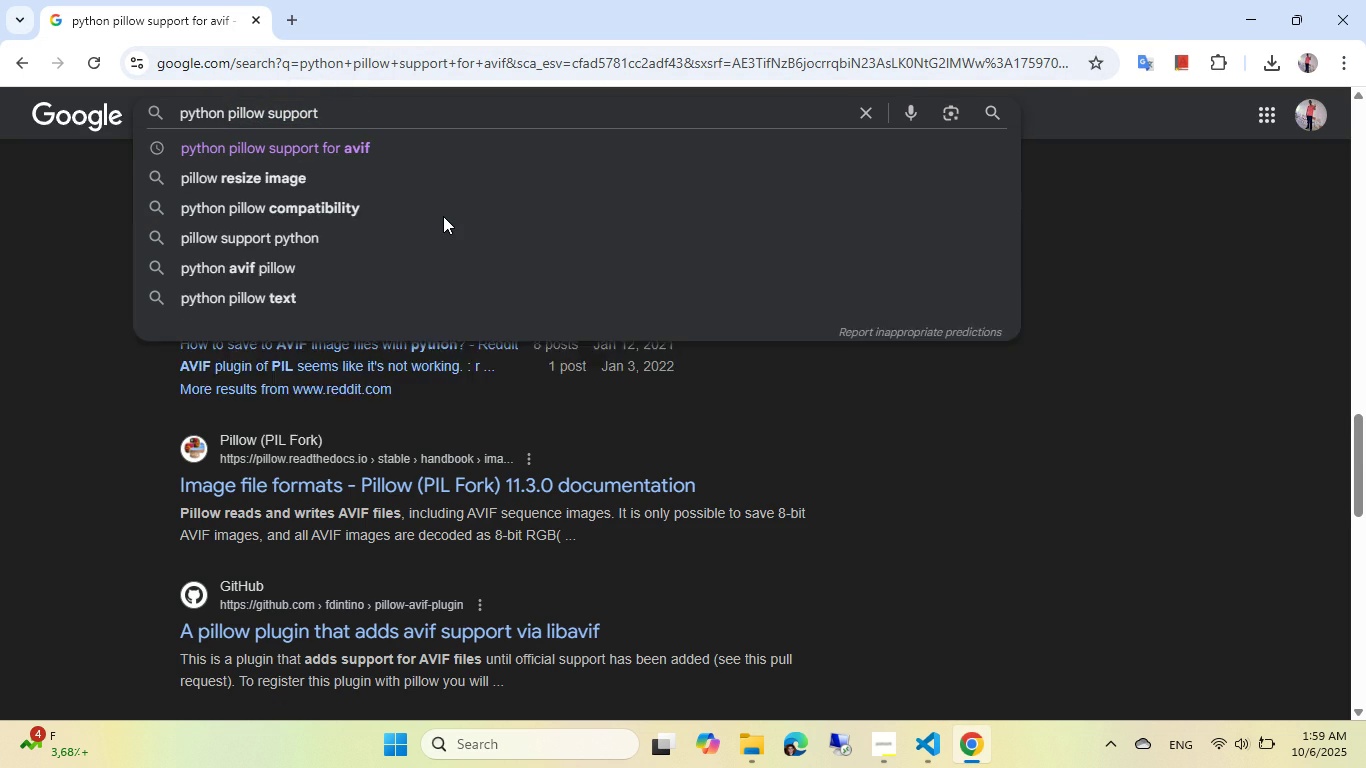 
key(Control+Backspace)
 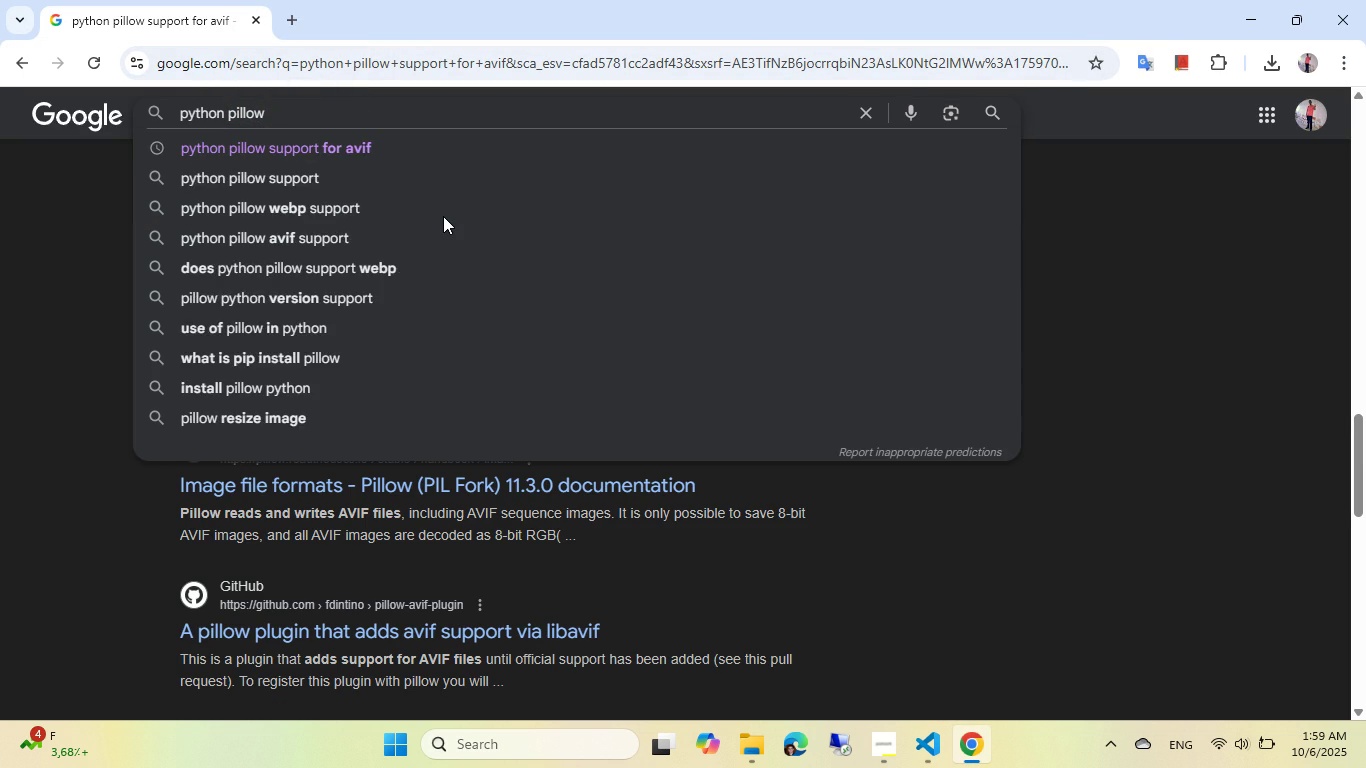 
key(Control+Backspace)
 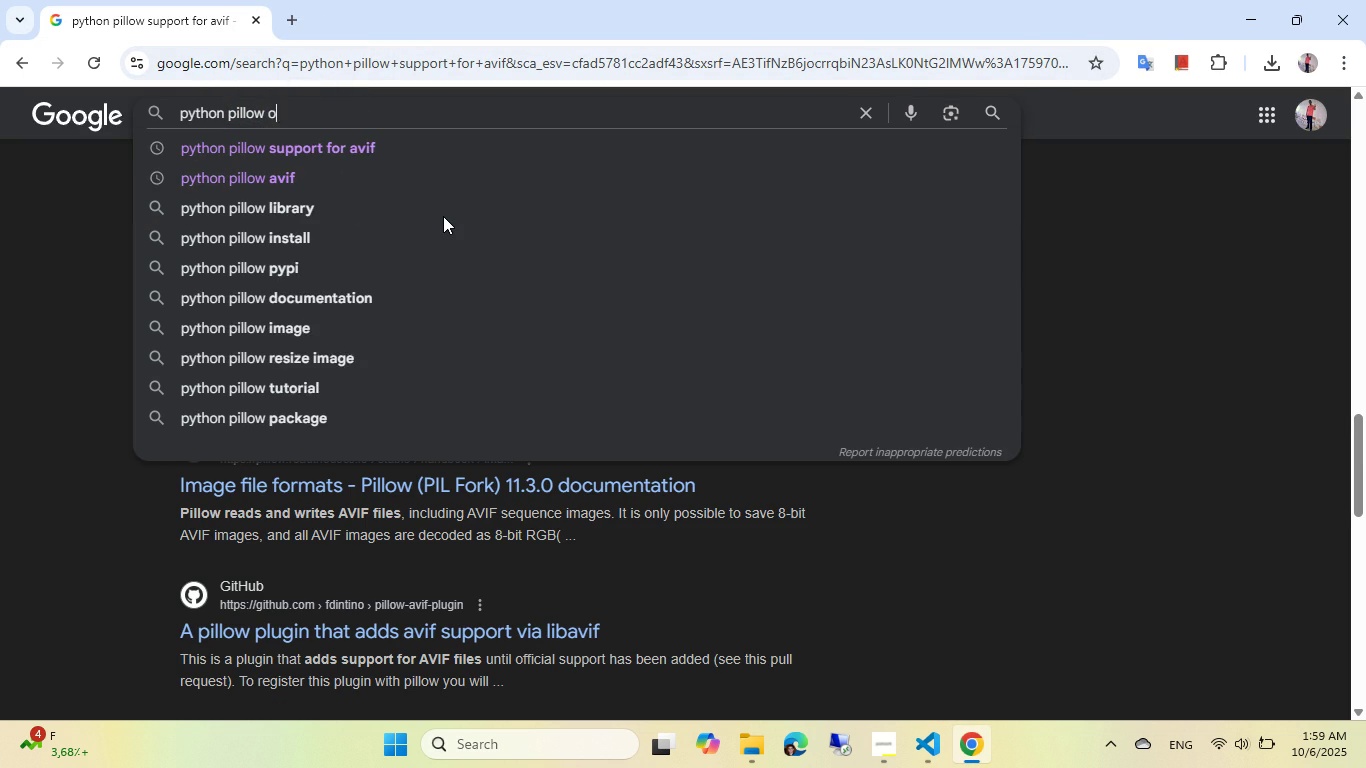 
type(open)
 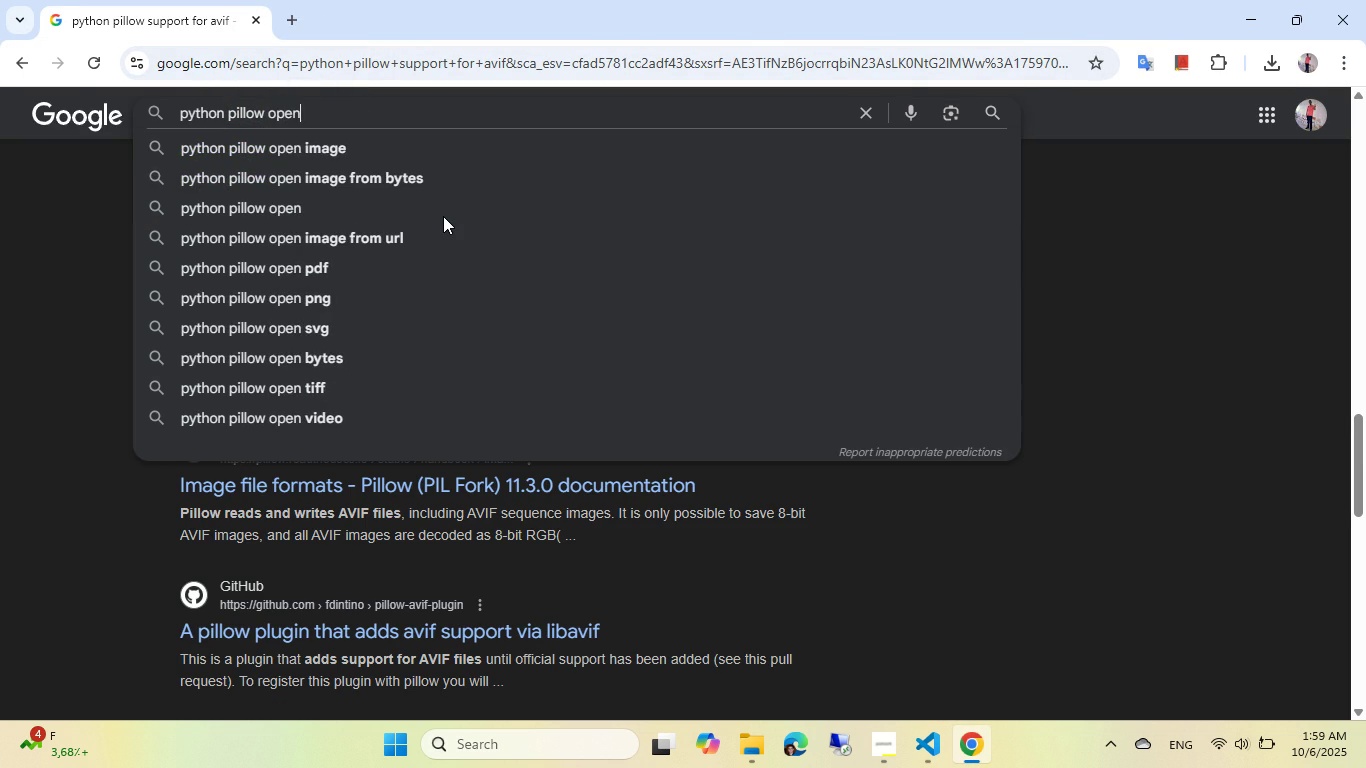 
key(Enter)
 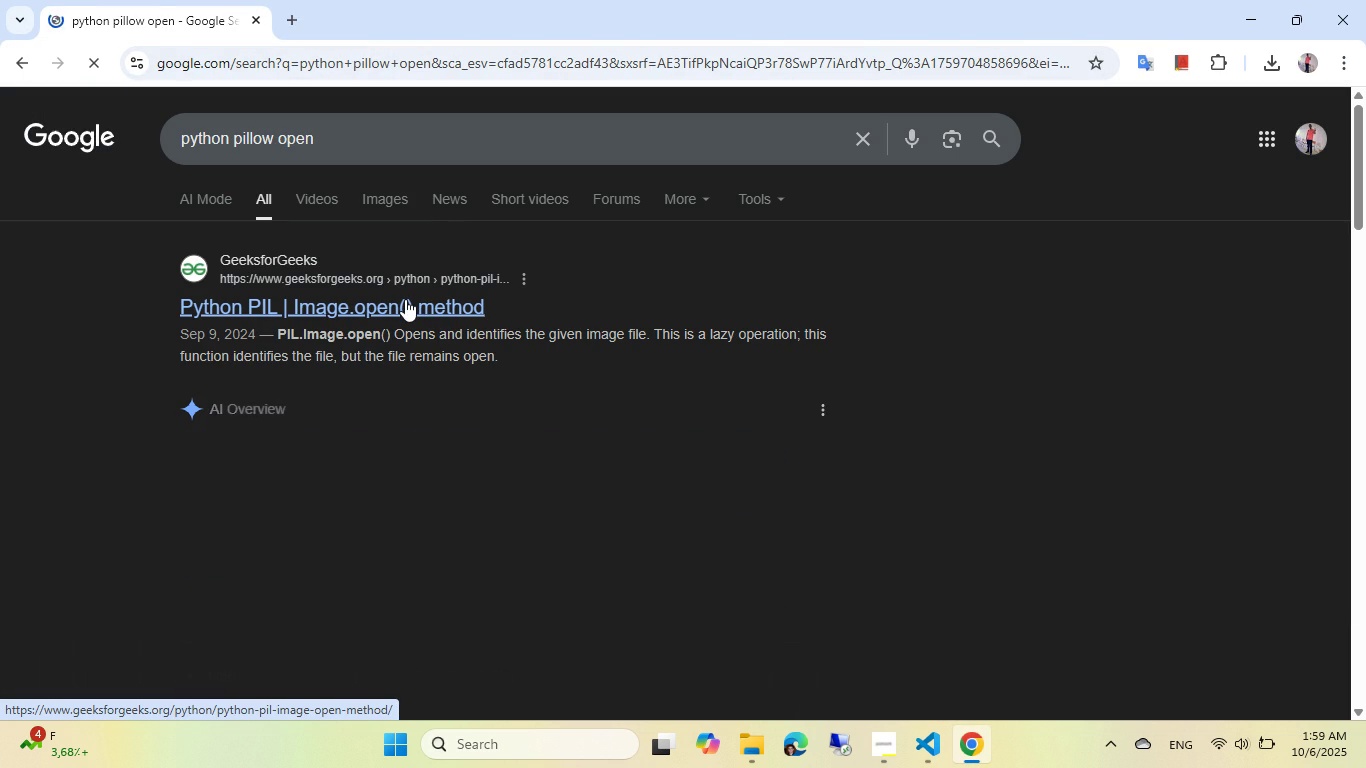 
scroll: coordinate [494, 285], scroll_direction: down, amount: 15.0
 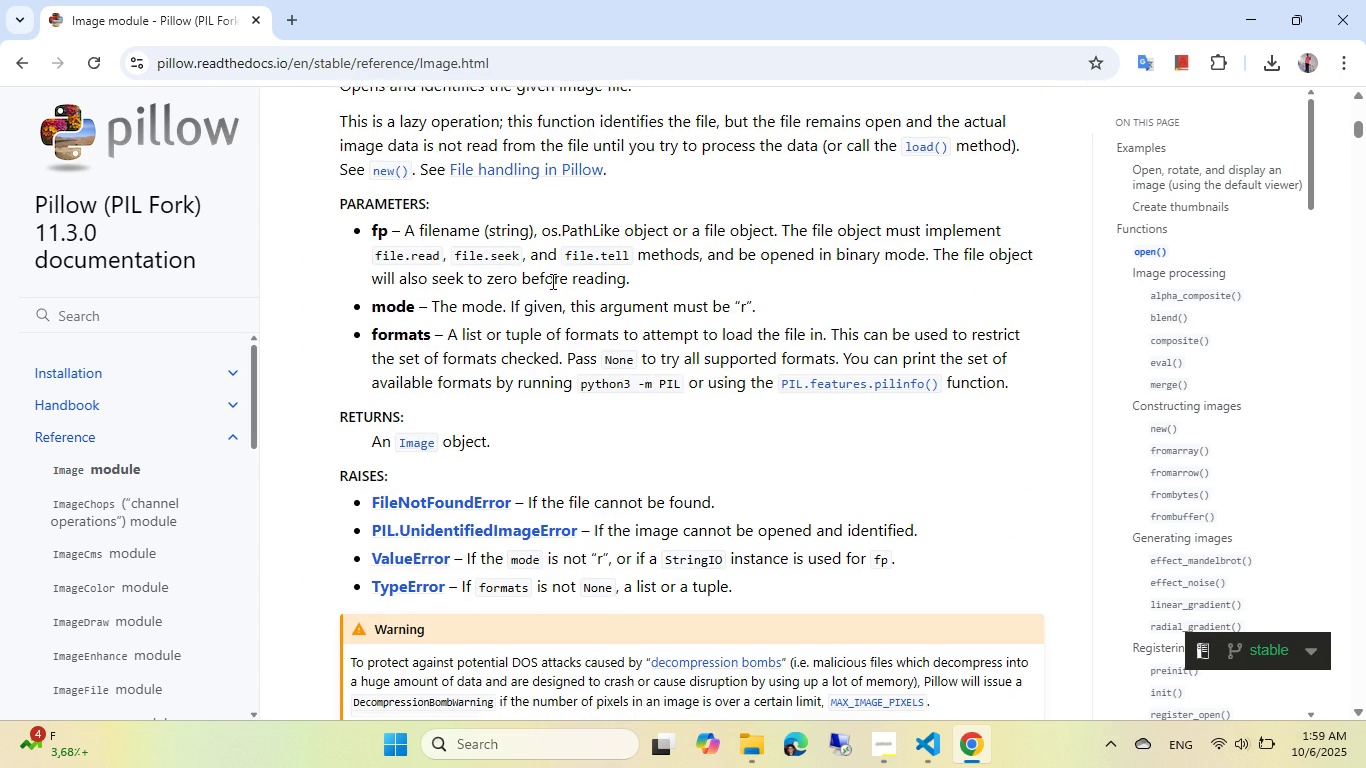 
scroll: coordinate [550, 281], scroll_direction: up, amount: 1.0
 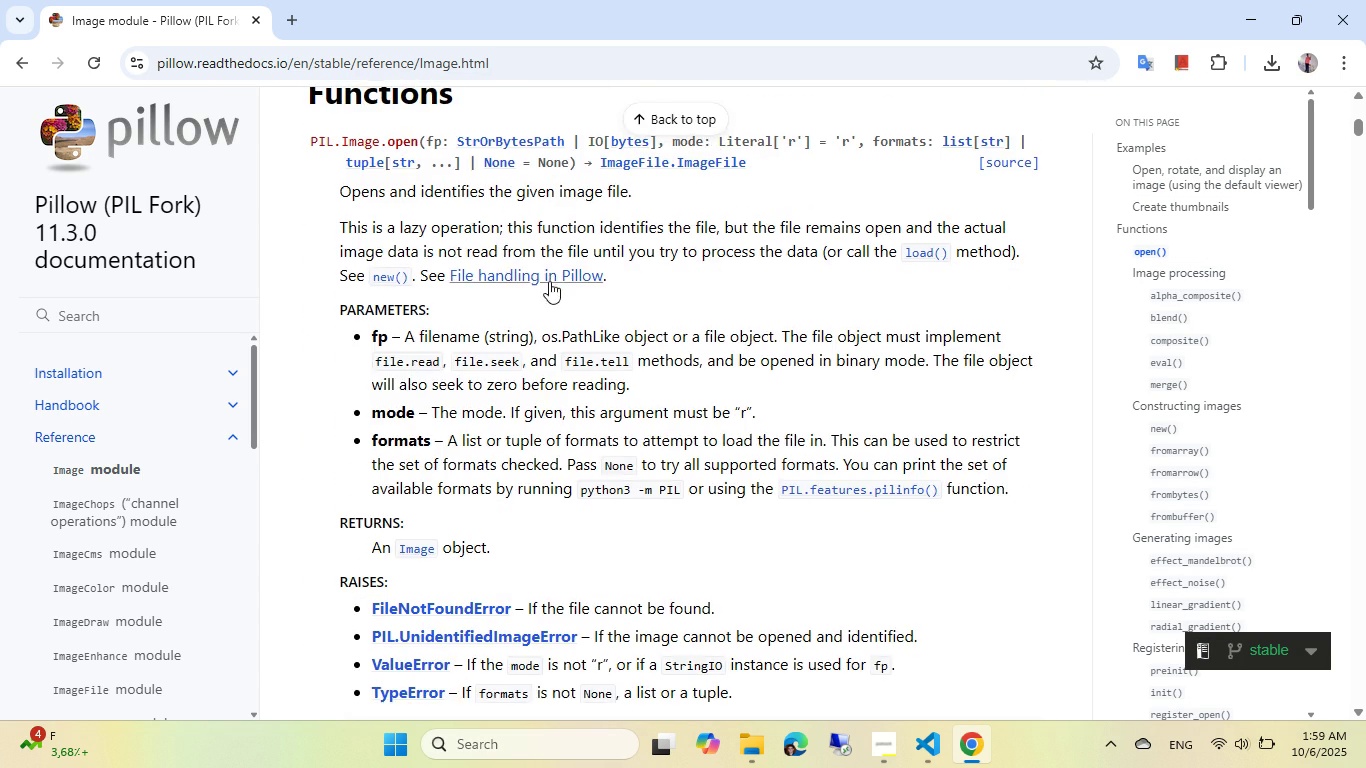 
scroll: coordinate [549, 281], scroll_direction: down, amount: 2.0
 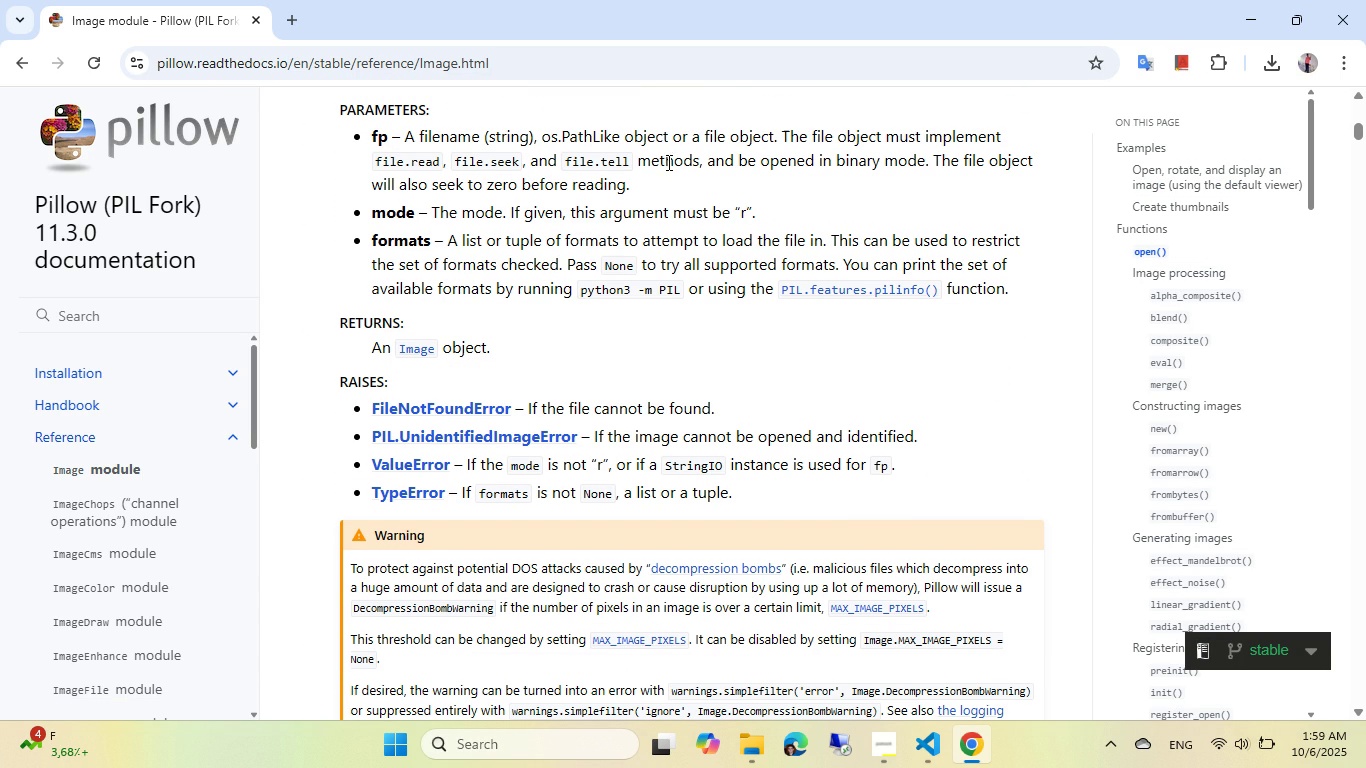 
wait(9.96)
 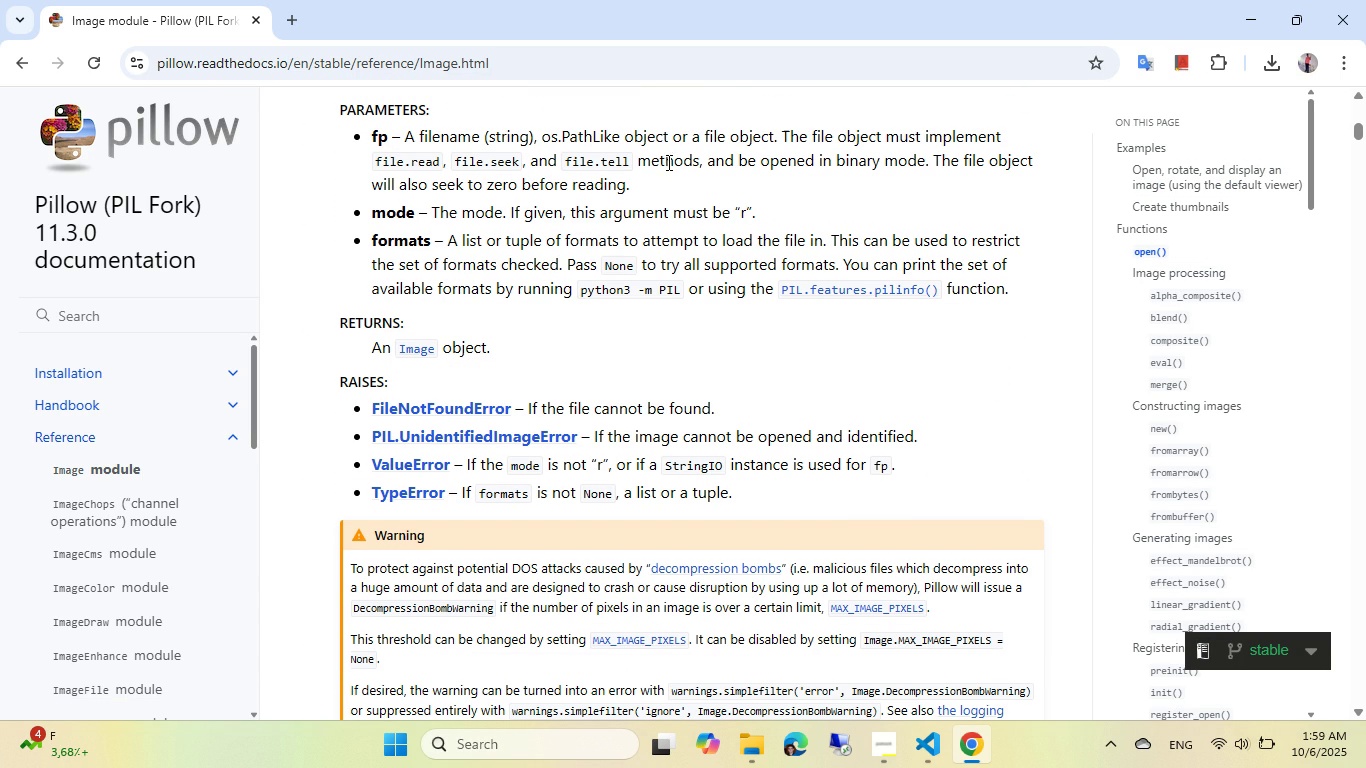 
key(Alt+AltLeft)
 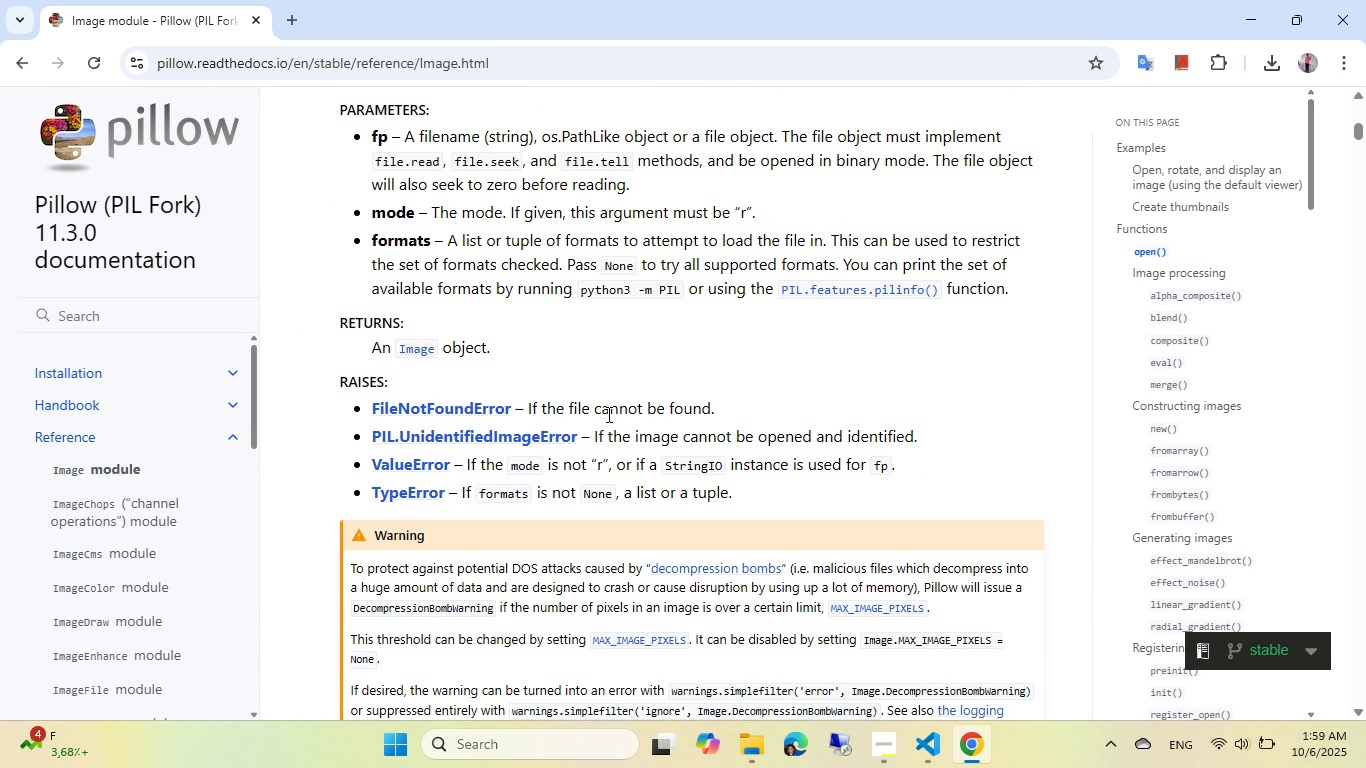 
key(Alt+Tab)
 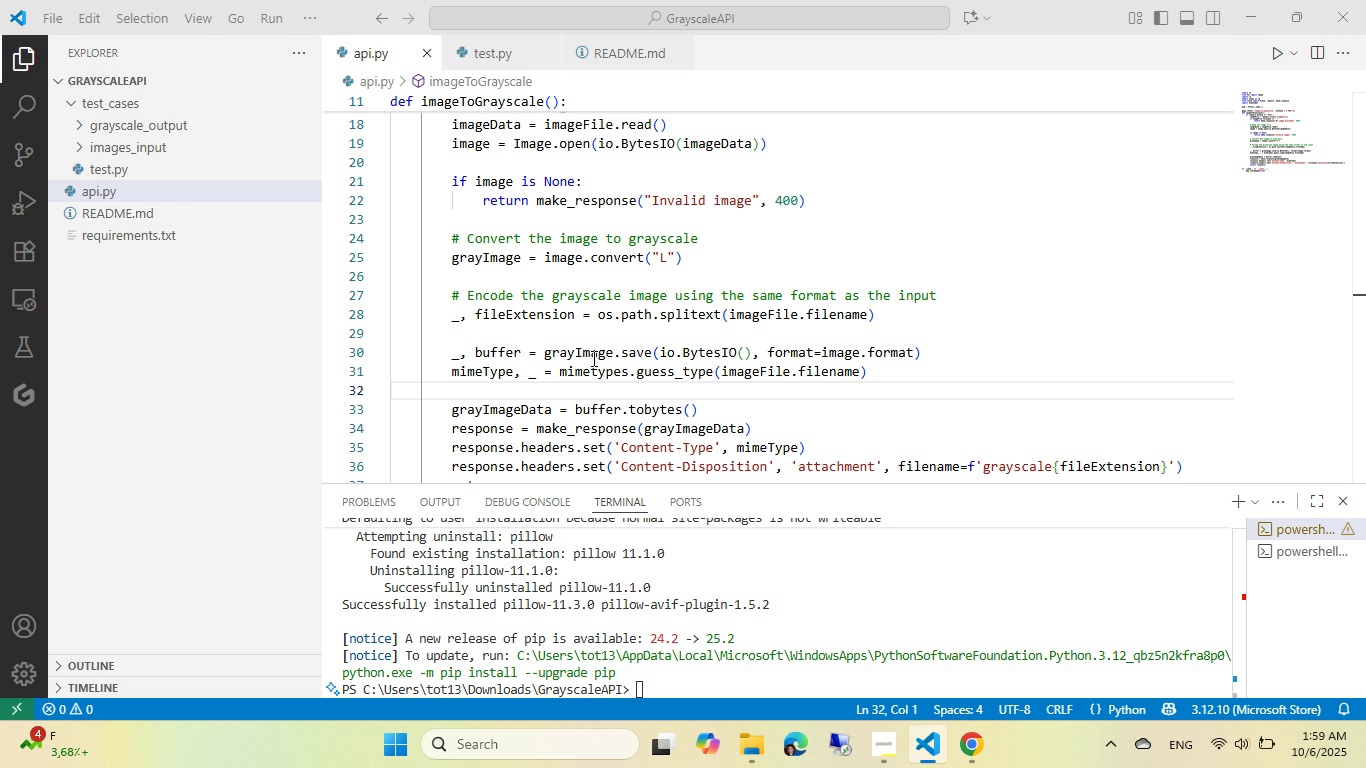 
key(Alt+AltLeft)
 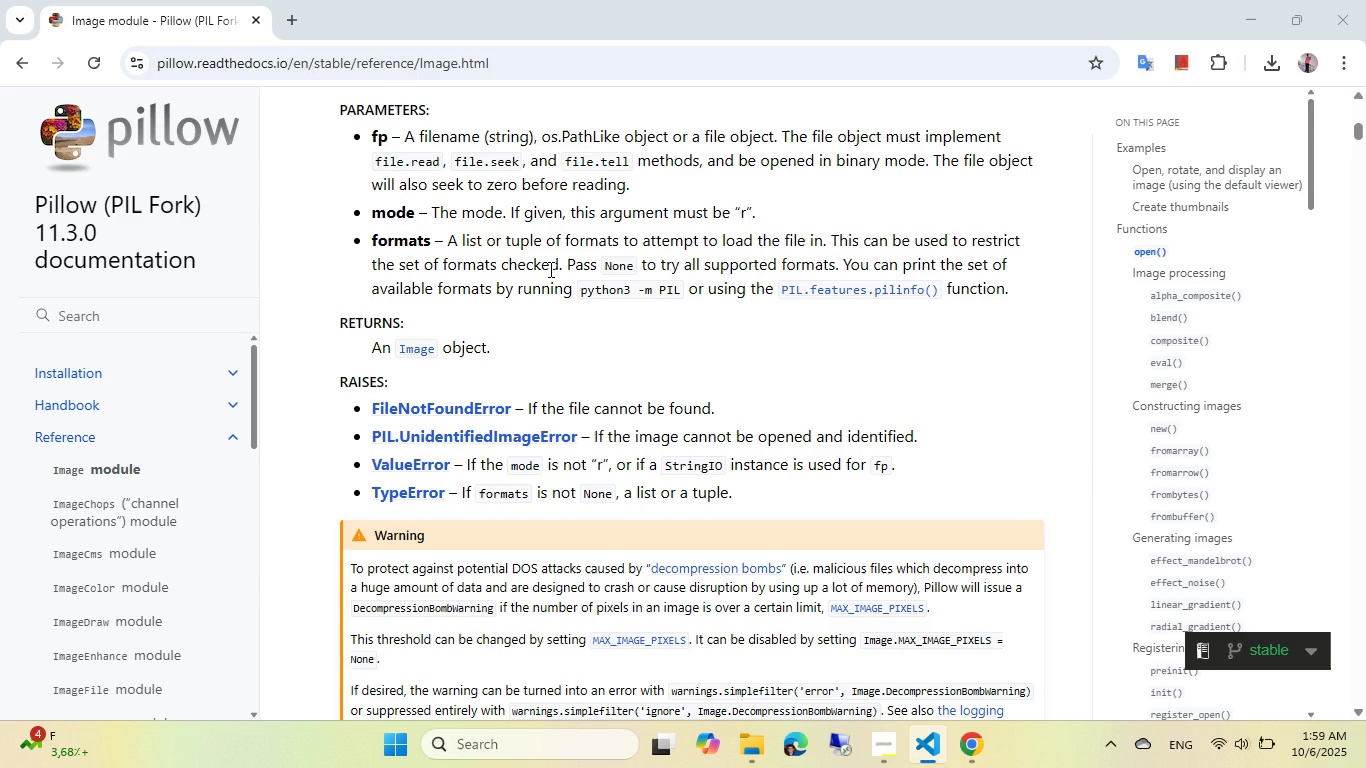 
key(Alt+Tab)
 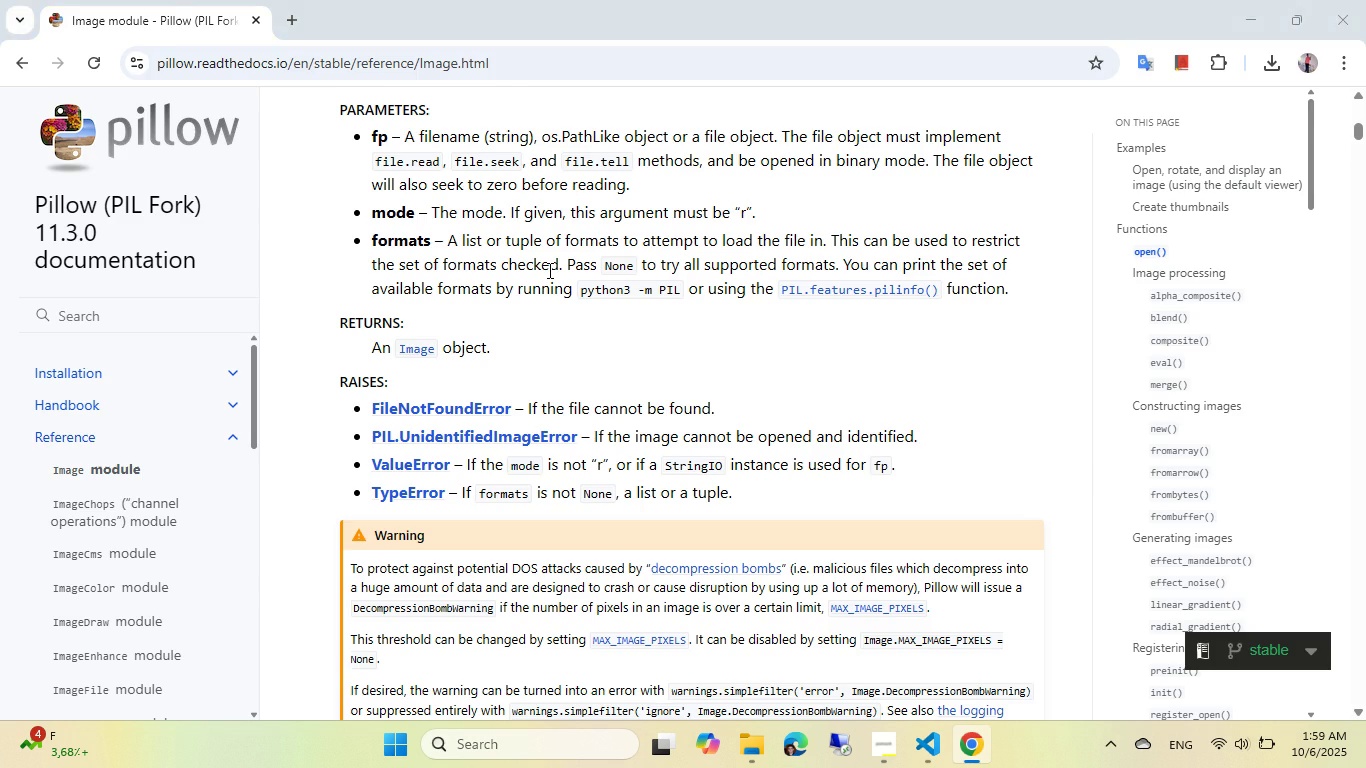 
key(Alt+AltLeft)
 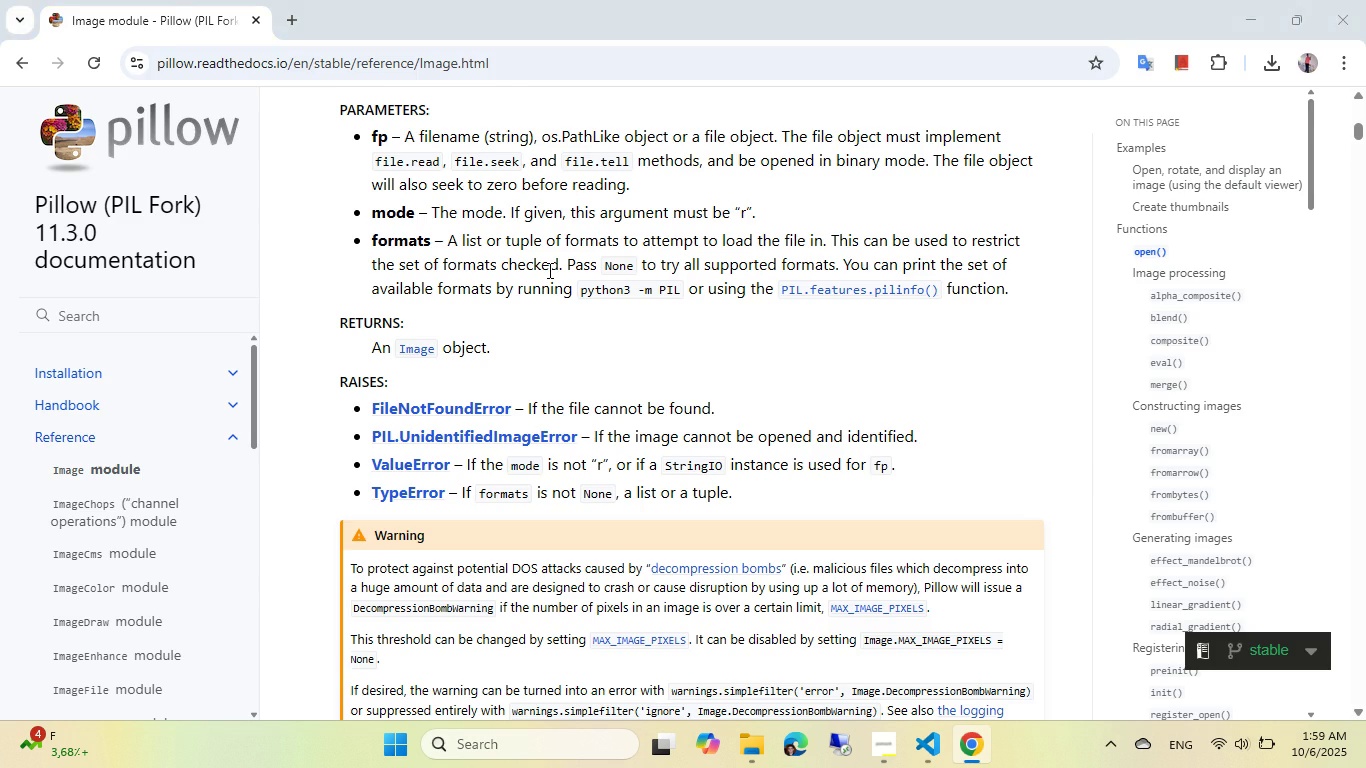 
key(Alt+Tab)
 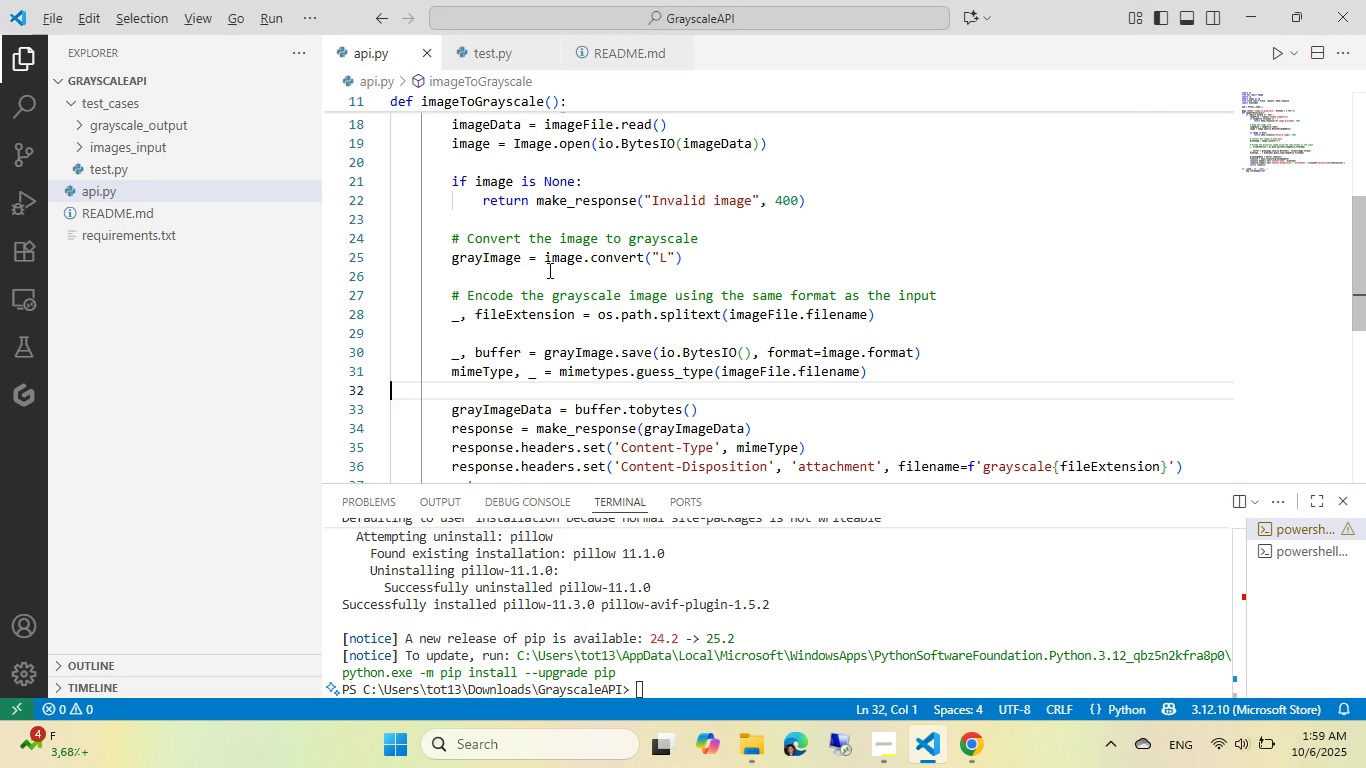 
key(Alt+AltLeft)
 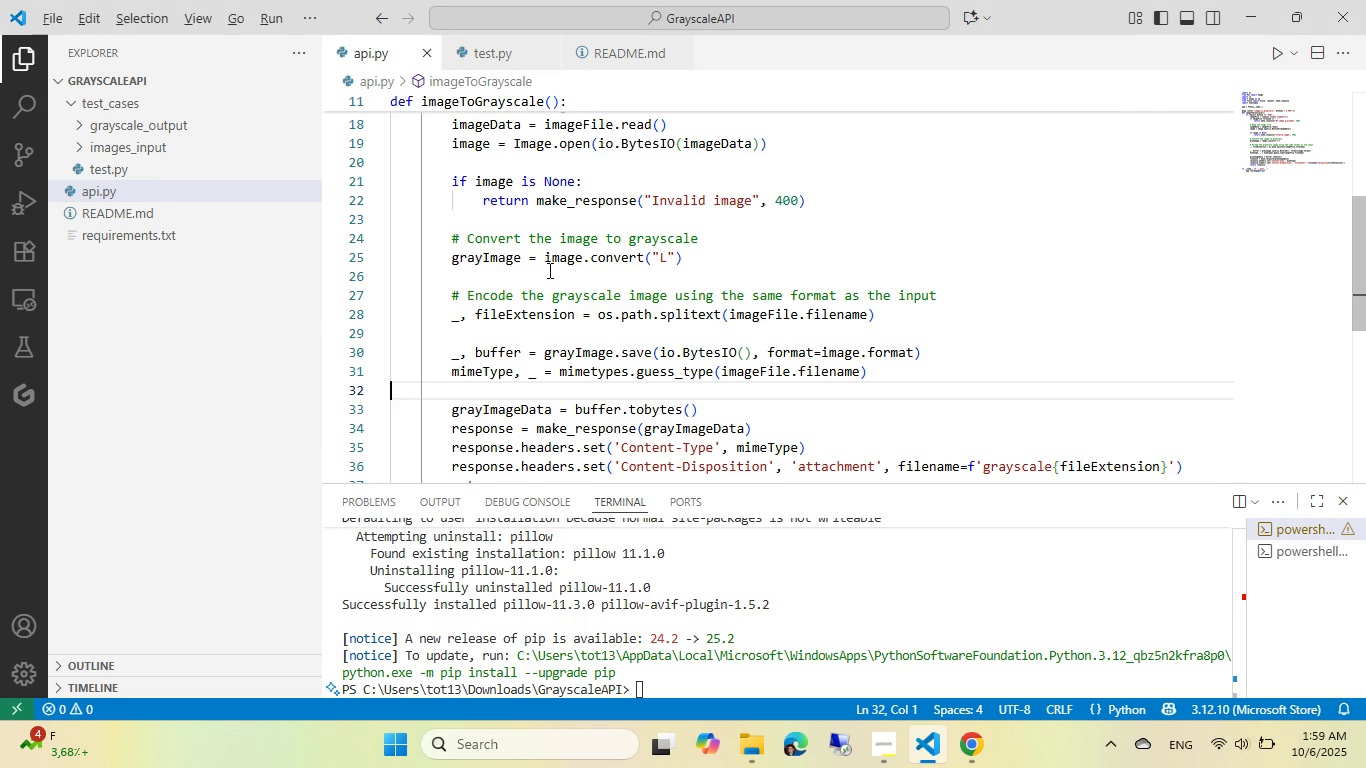 
key(Tab)
 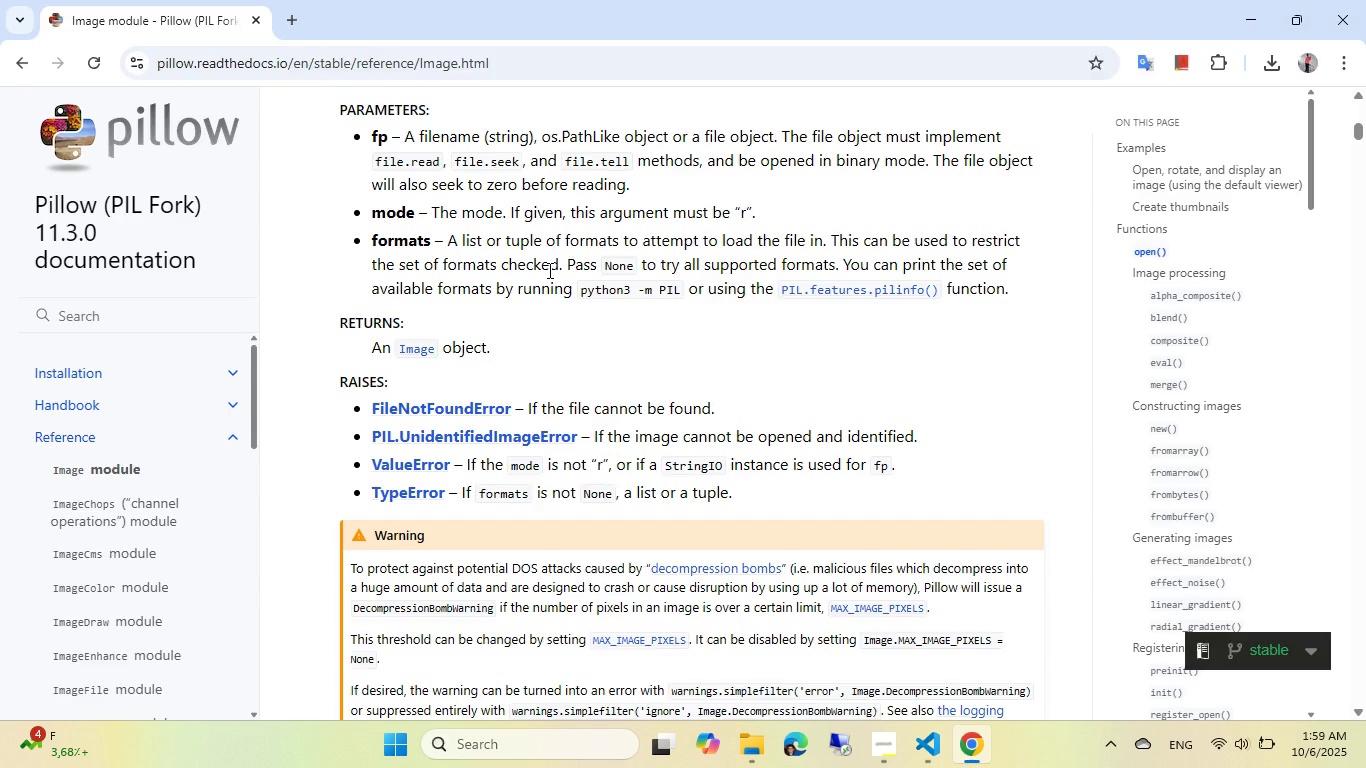 
key(Alt+AltLeft)
 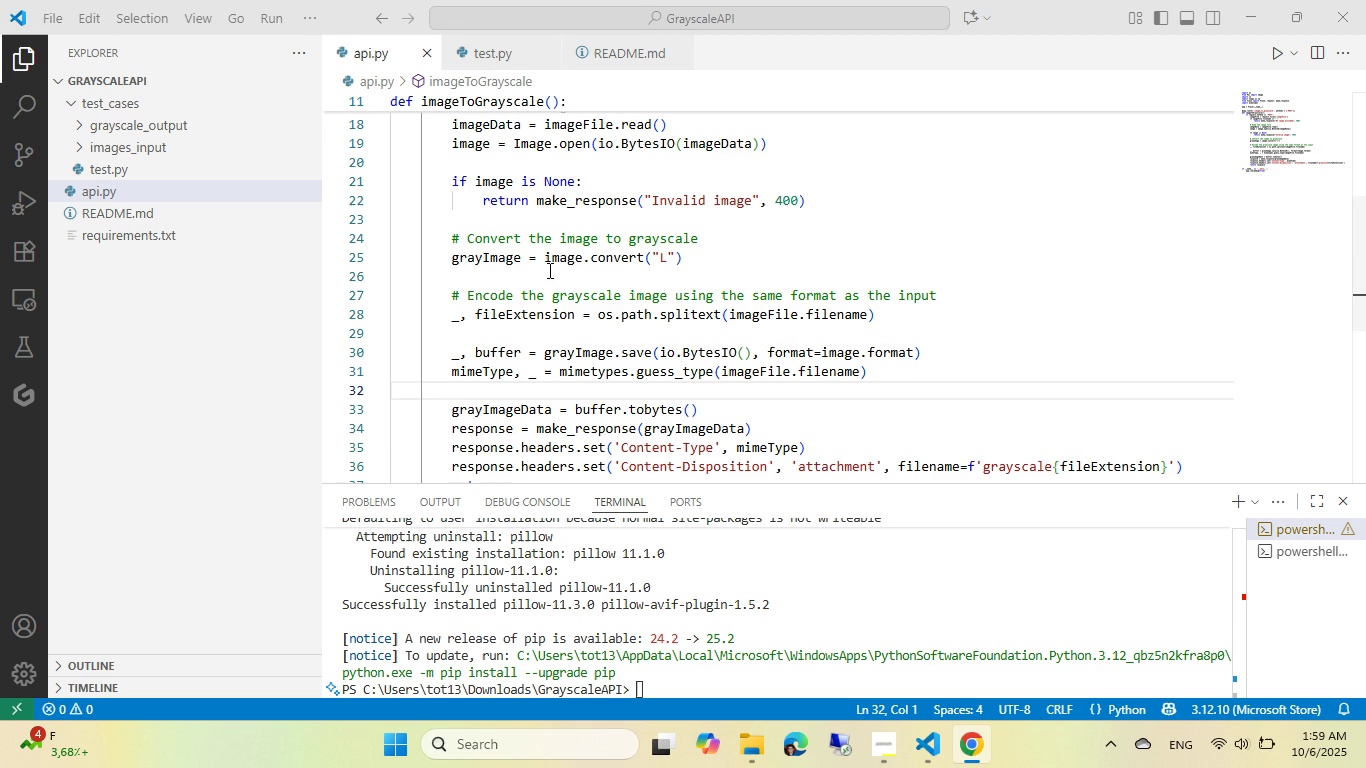 
key(Alt+Tab)
 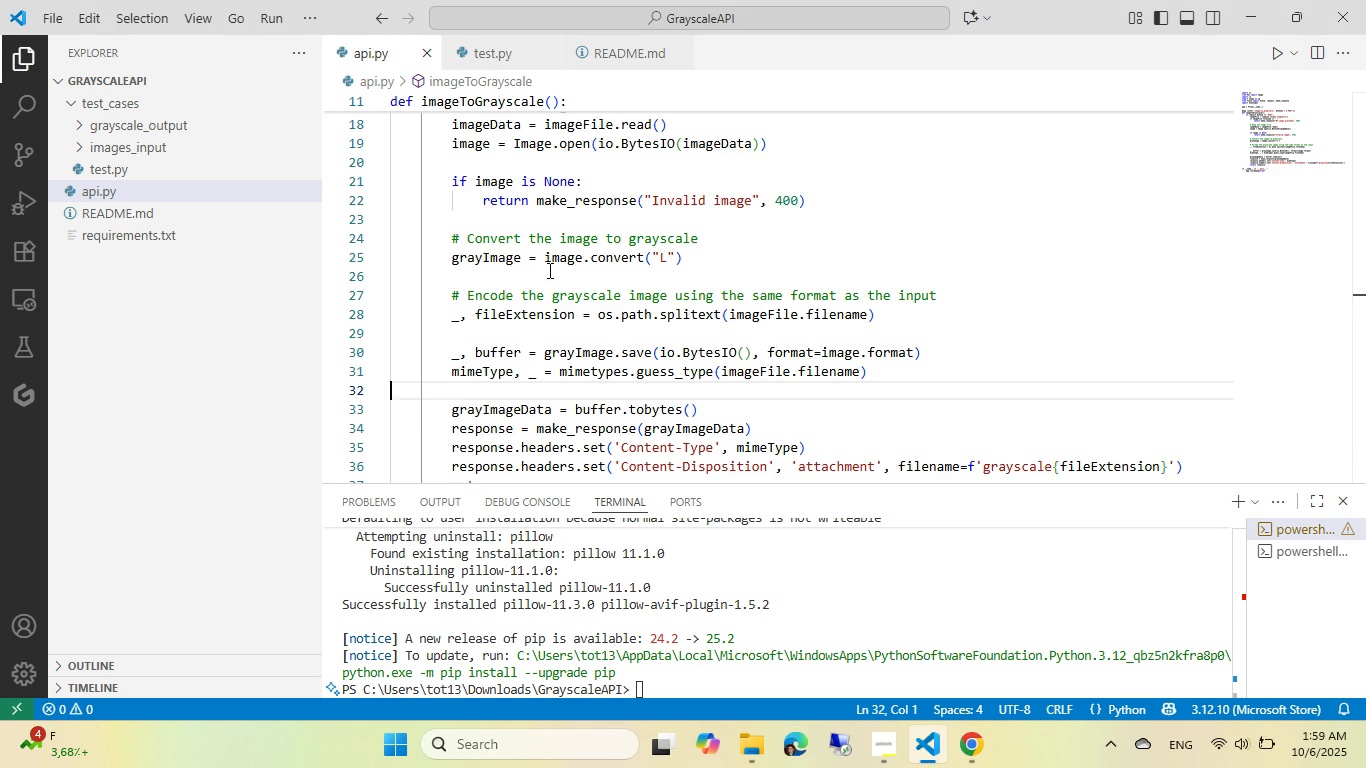 
scroll: coordinate [548, 270], scroll_direction: up, amount: 2.0
 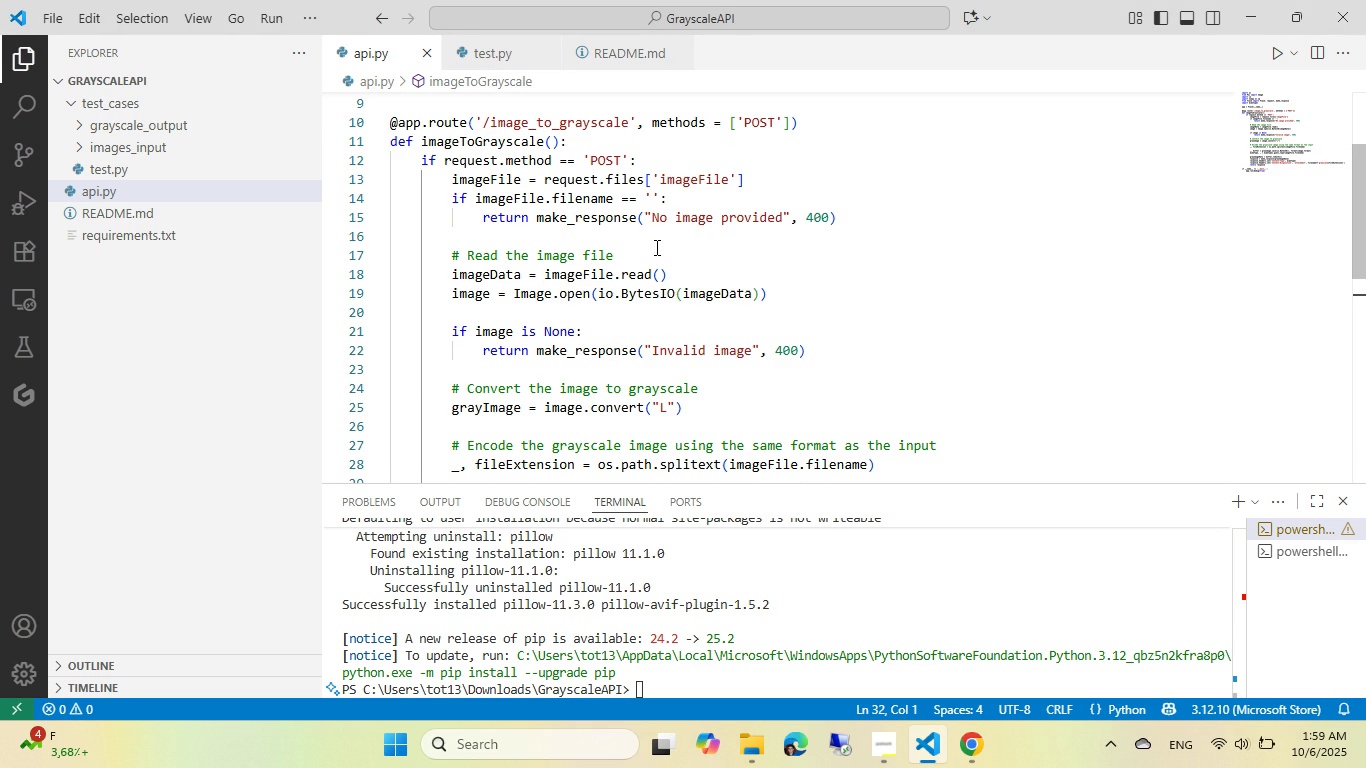 
left_click([653, 252])
 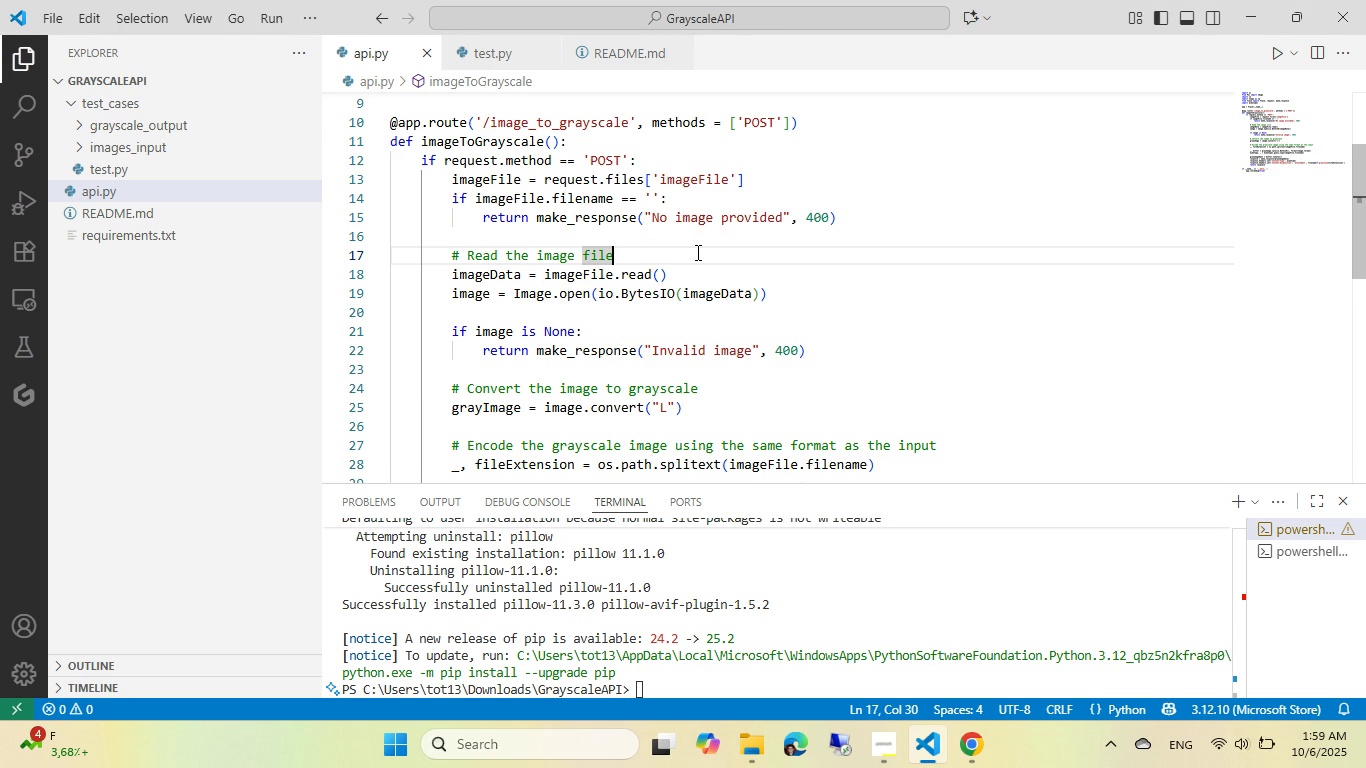 
key(Alt+ArrowDown)
 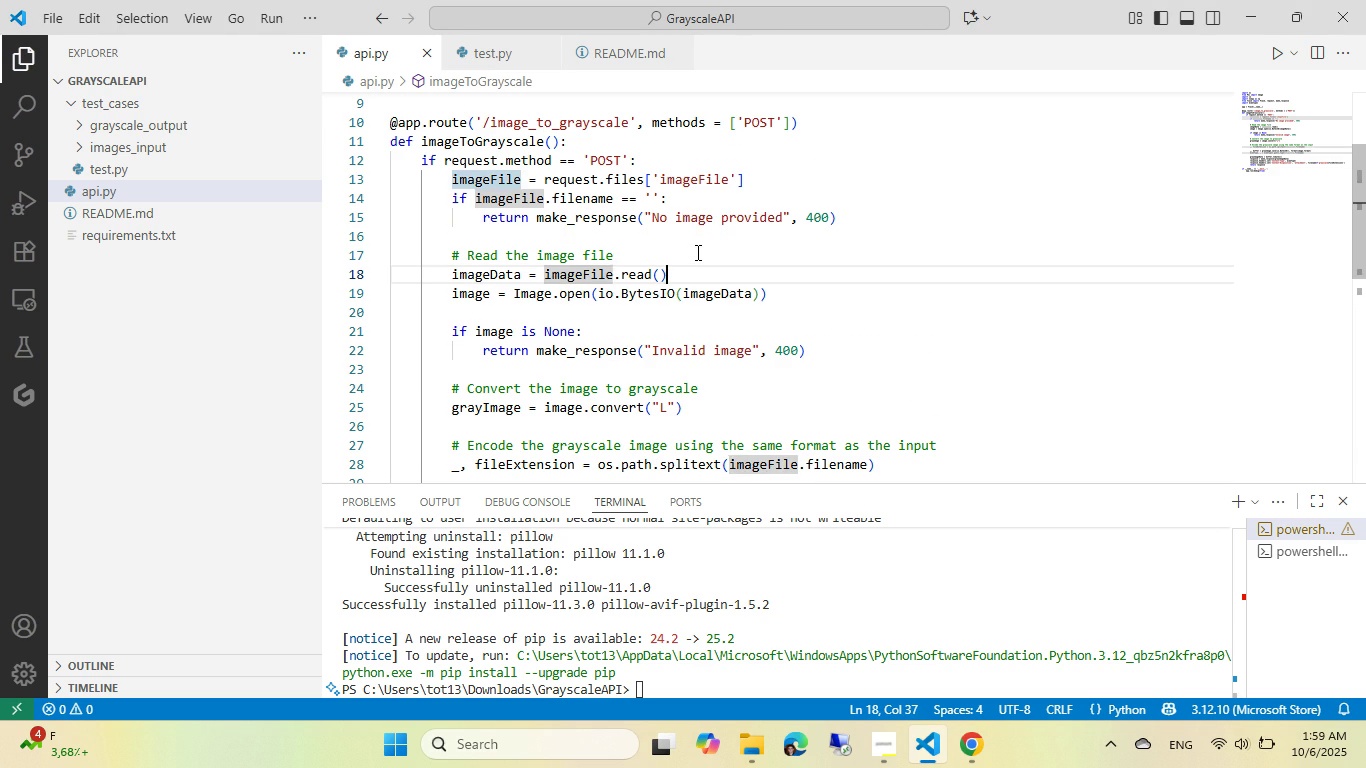 
key(End)
 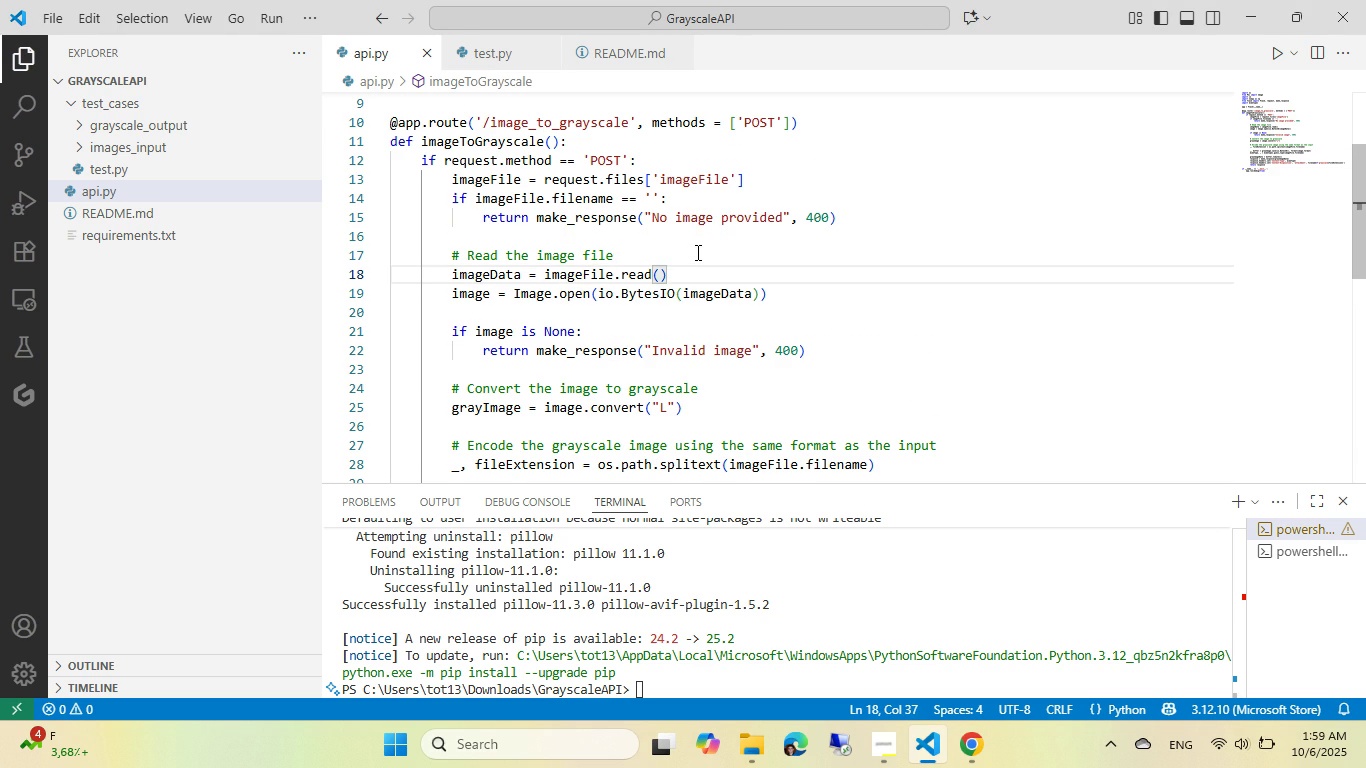 
key(Enter)
 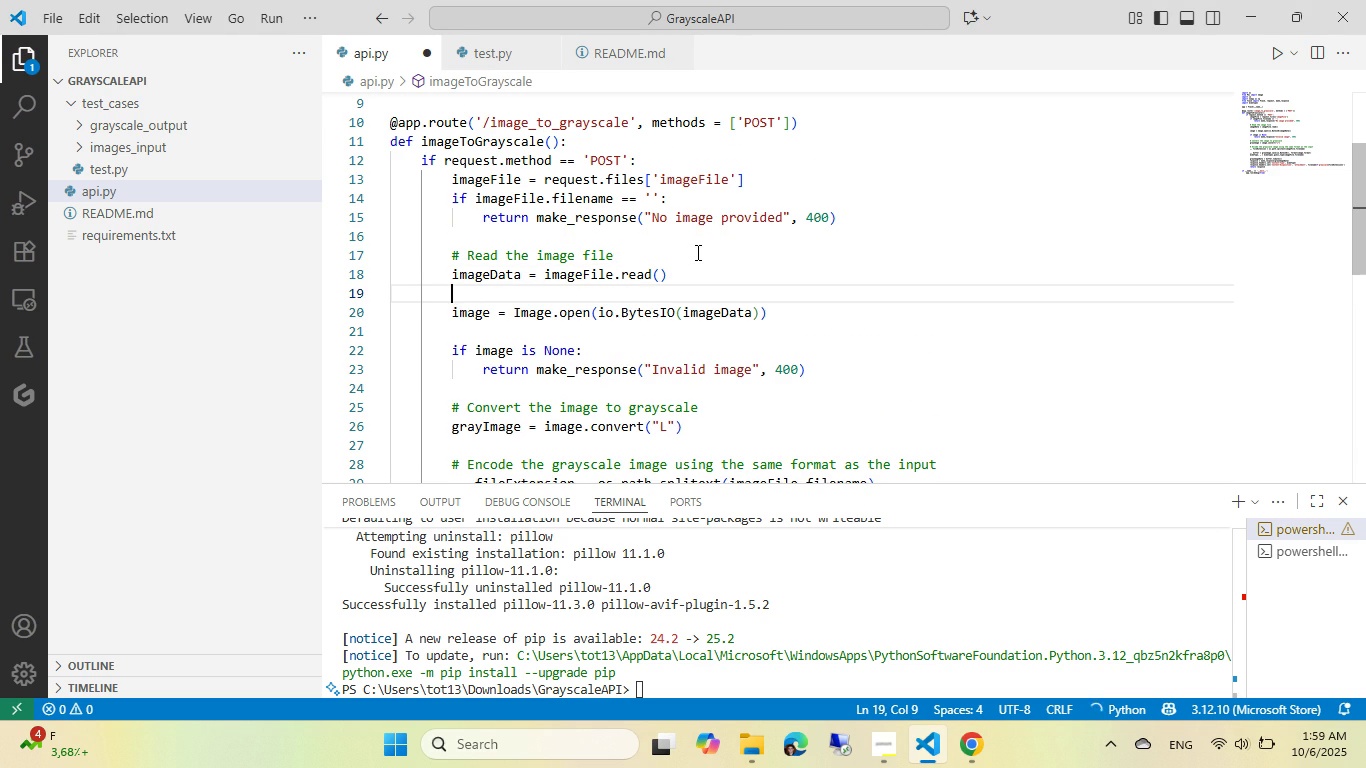 
type(try:)